 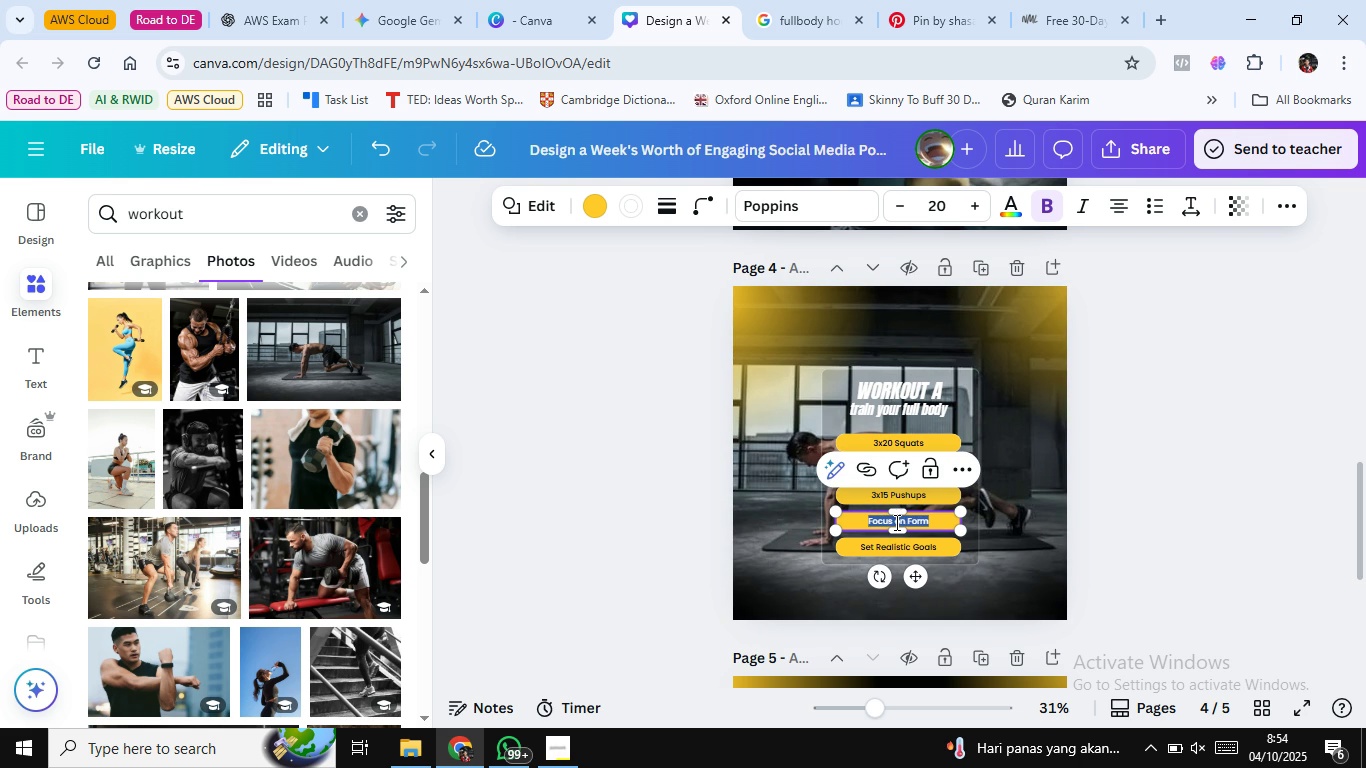 
type(30 Mountain CLime)
key(Backspace)
key(Backspace)
key(Backspace)
key(Backspace)
type(limers)
key(Backspace)
key(Backspace)
key(Backspace)
type(bers)
 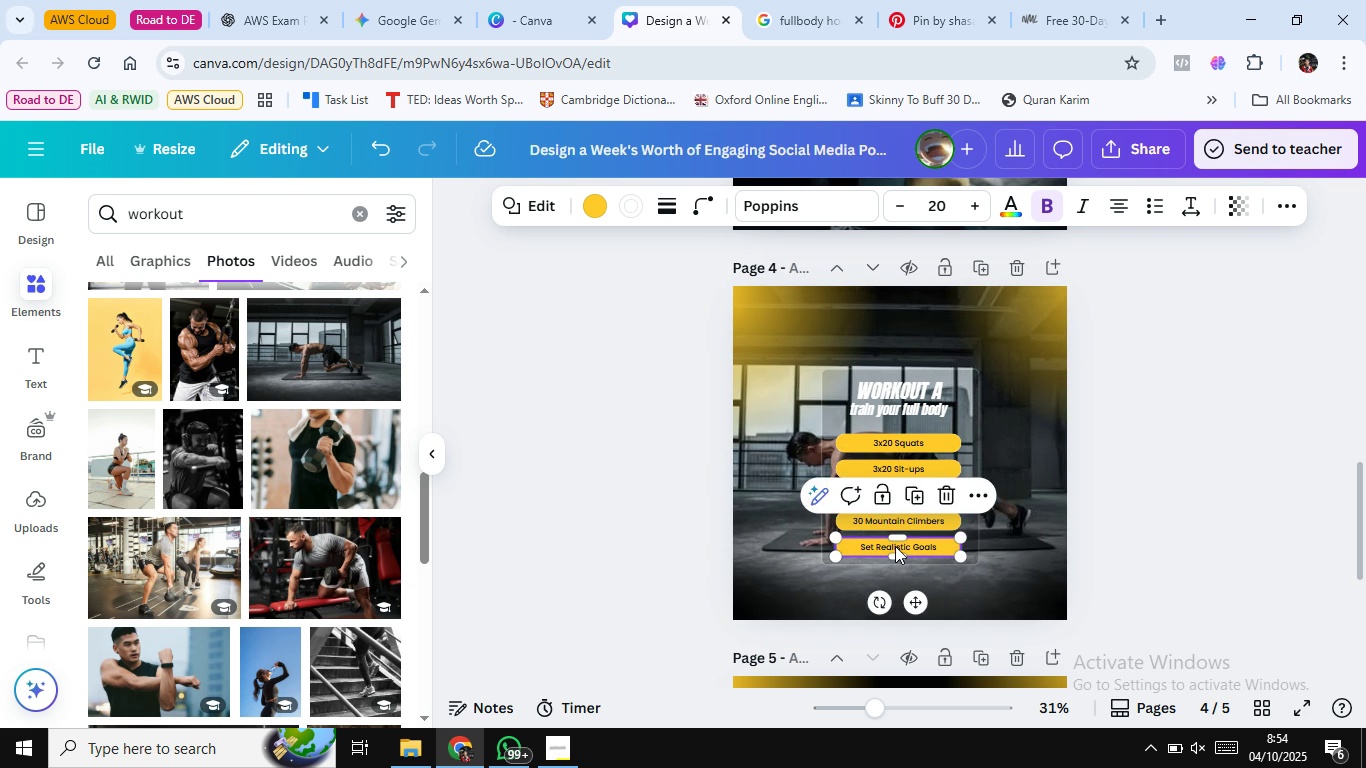 
double_click([895, 546])
 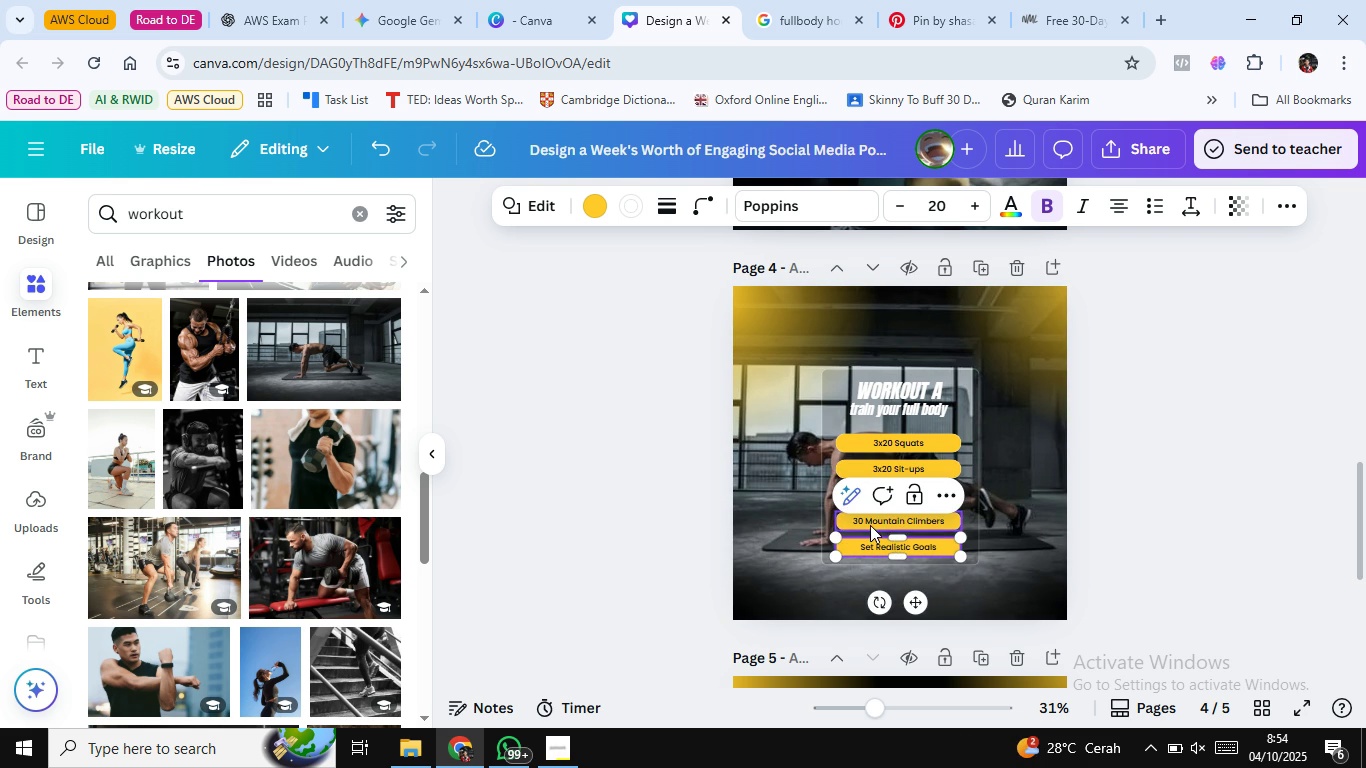 
double_click([870, 525])
 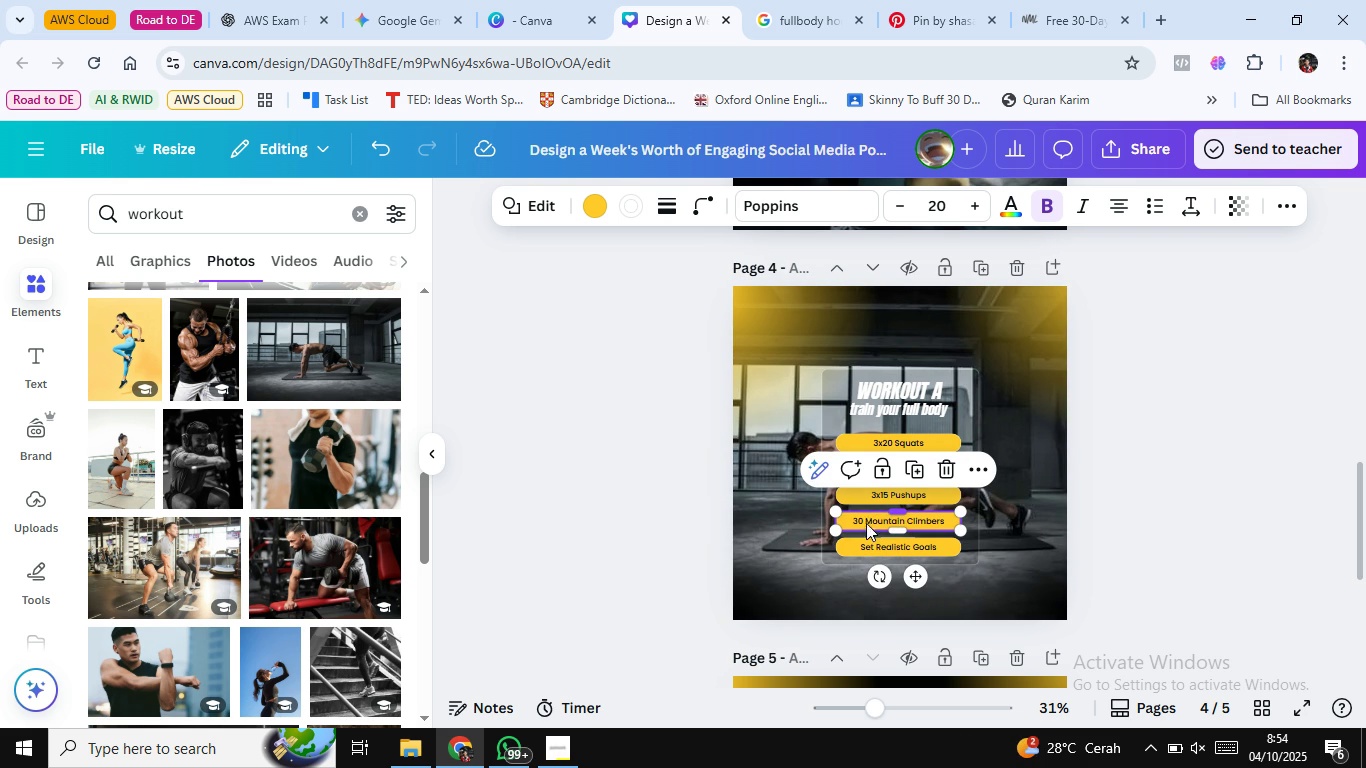 
double_click([865, 519])
 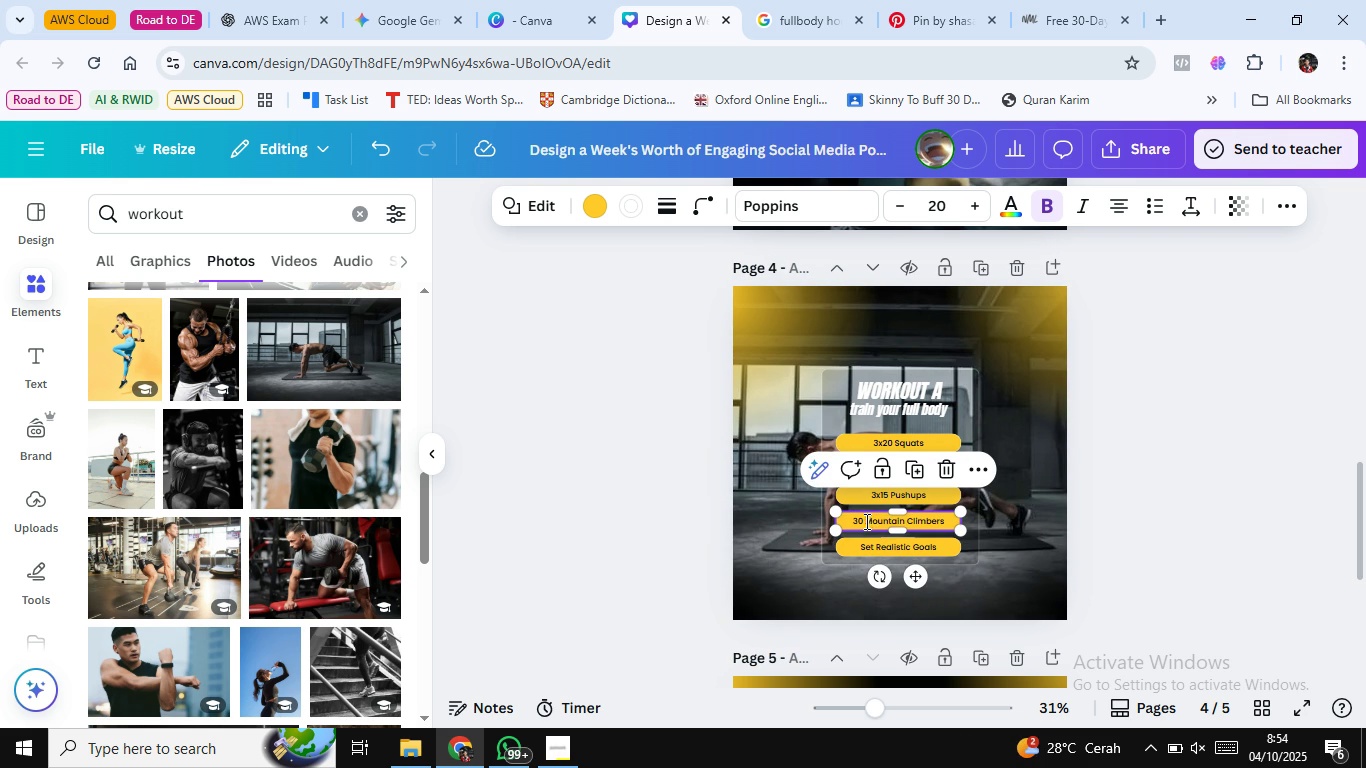 
double_click([865, 521])
 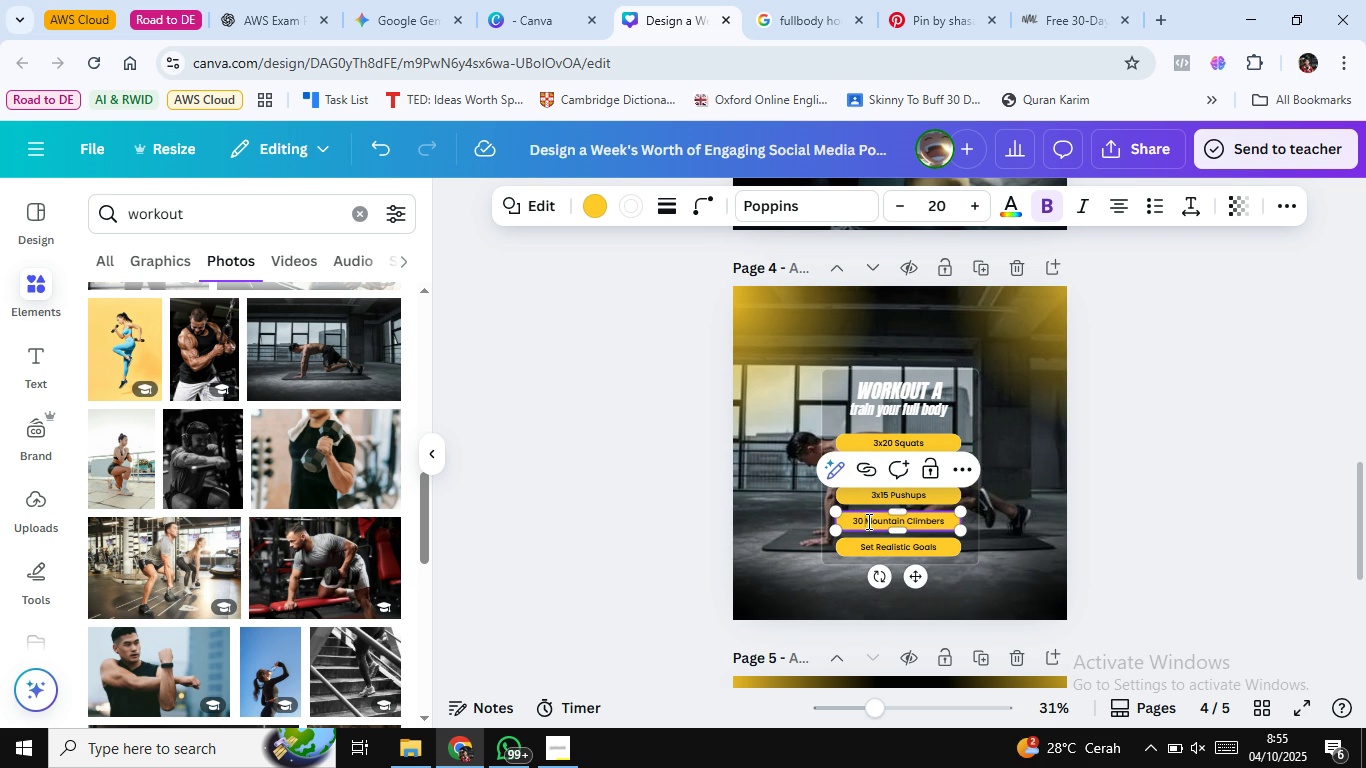 
key(ArrowLeft)
 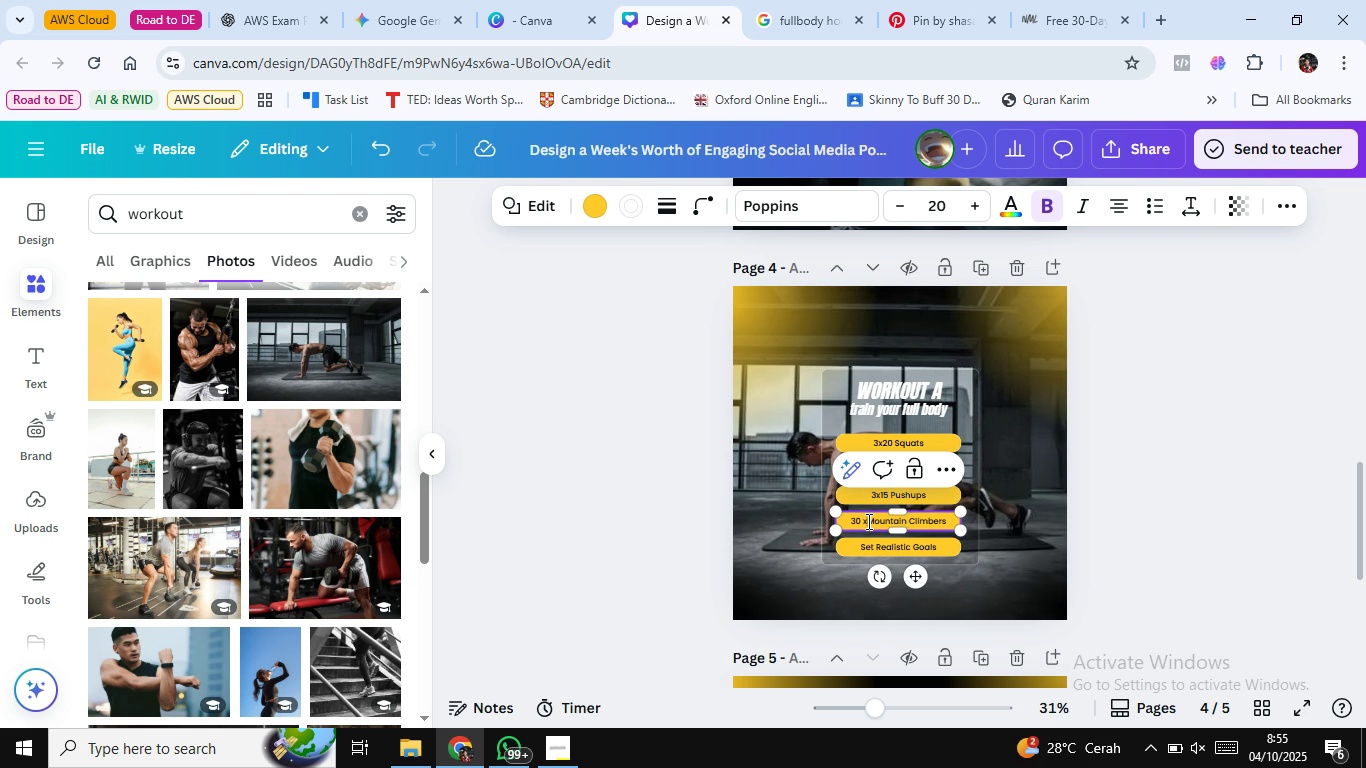 
key(X)
 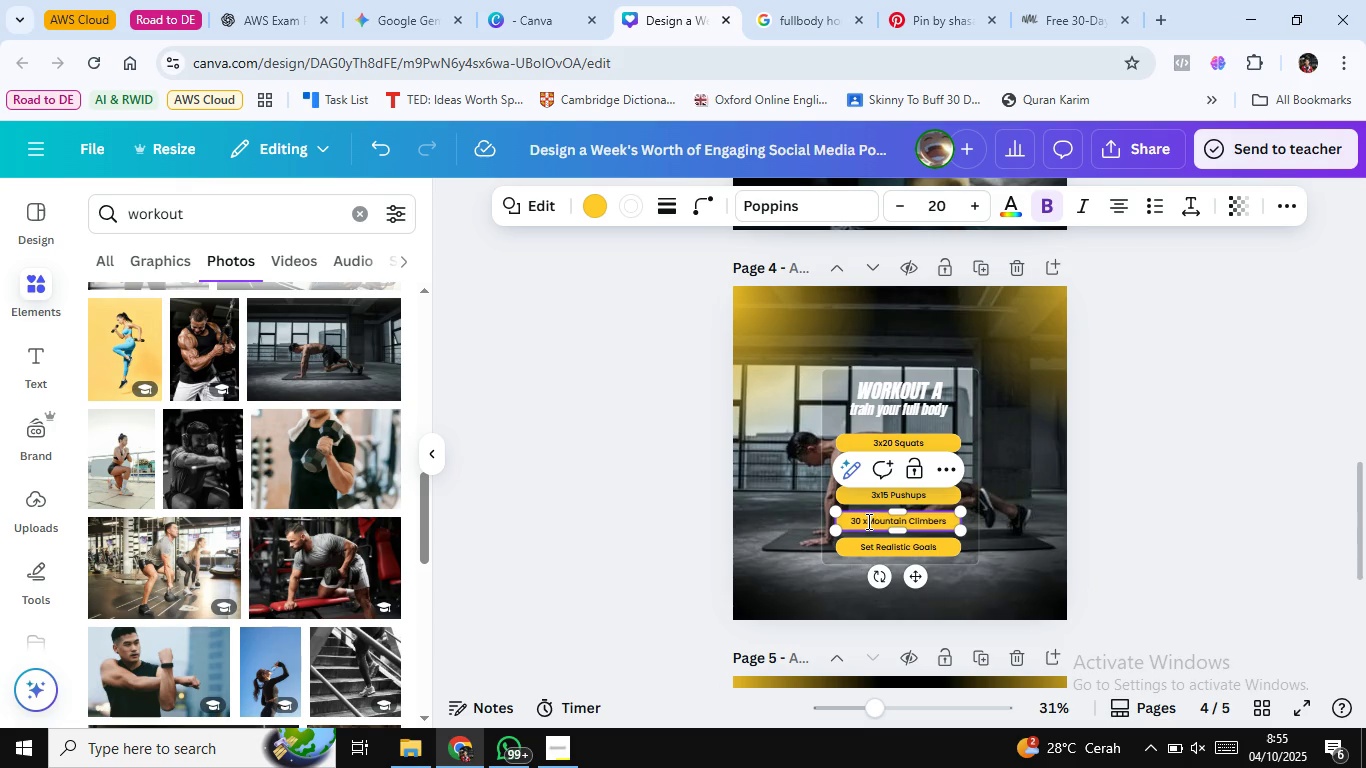 
key(Backspace)
 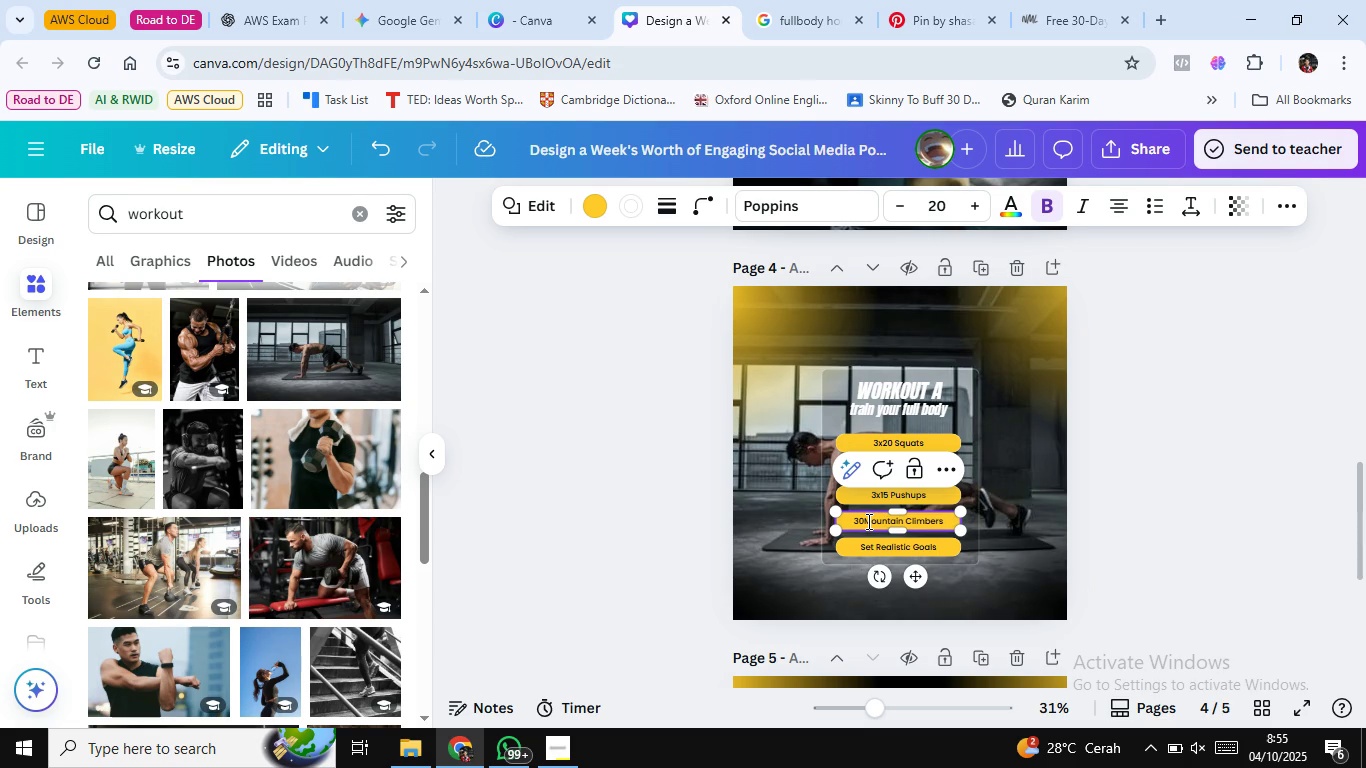 
key(Backspace)
 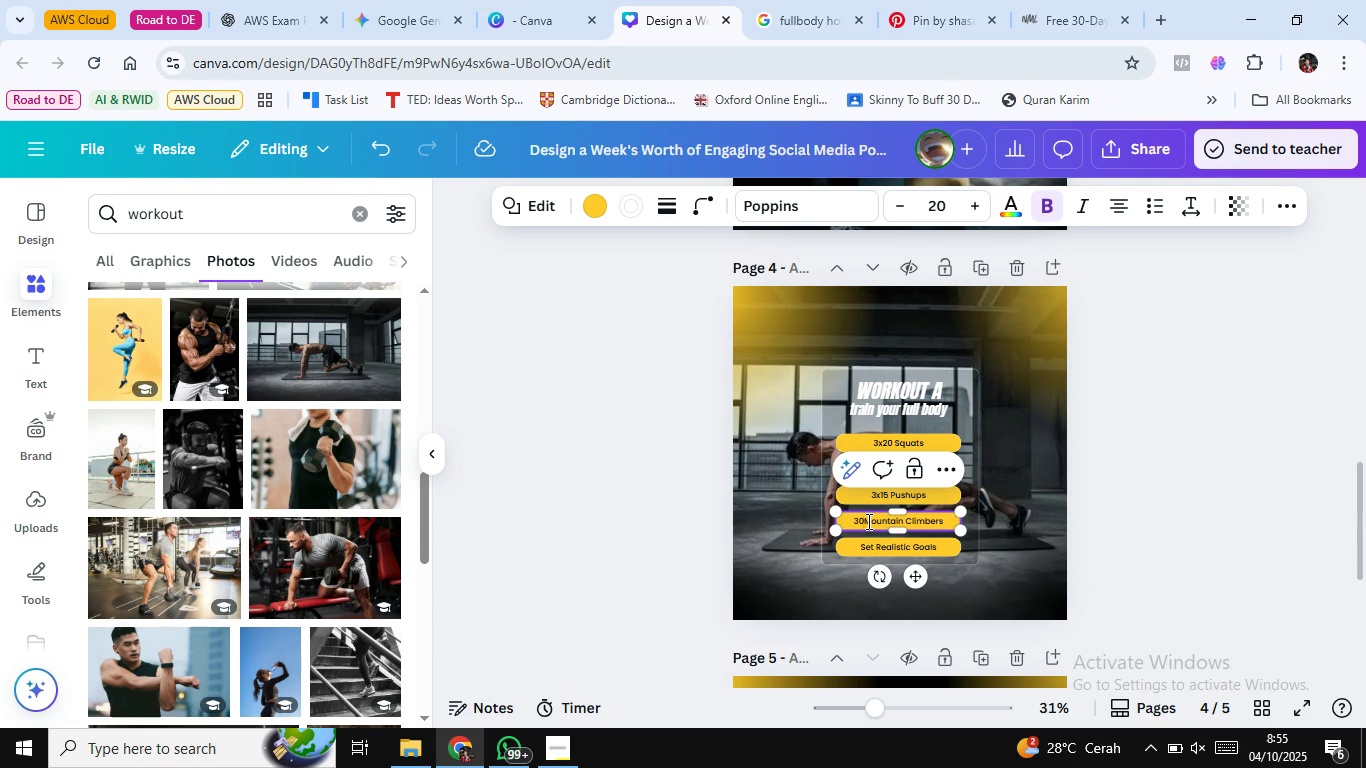 
key(X)
 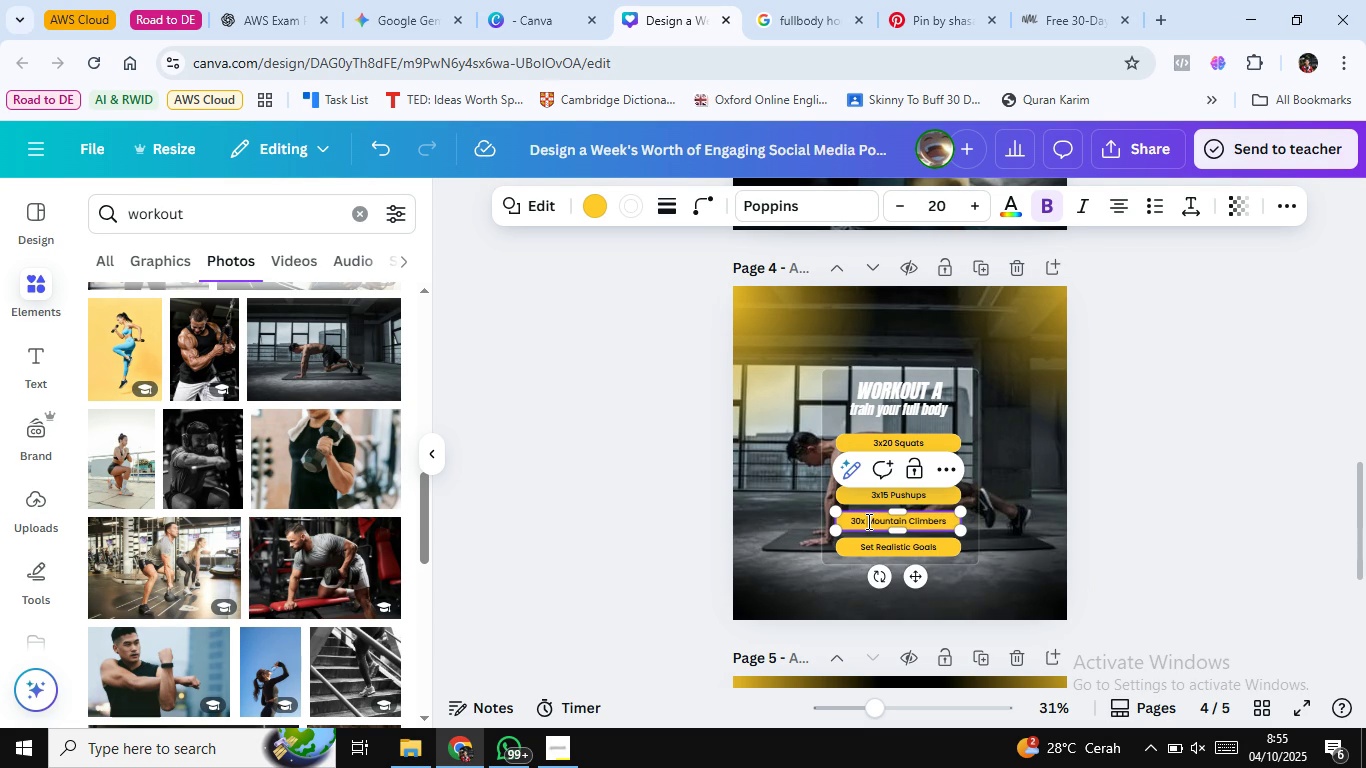 
key(Space)
 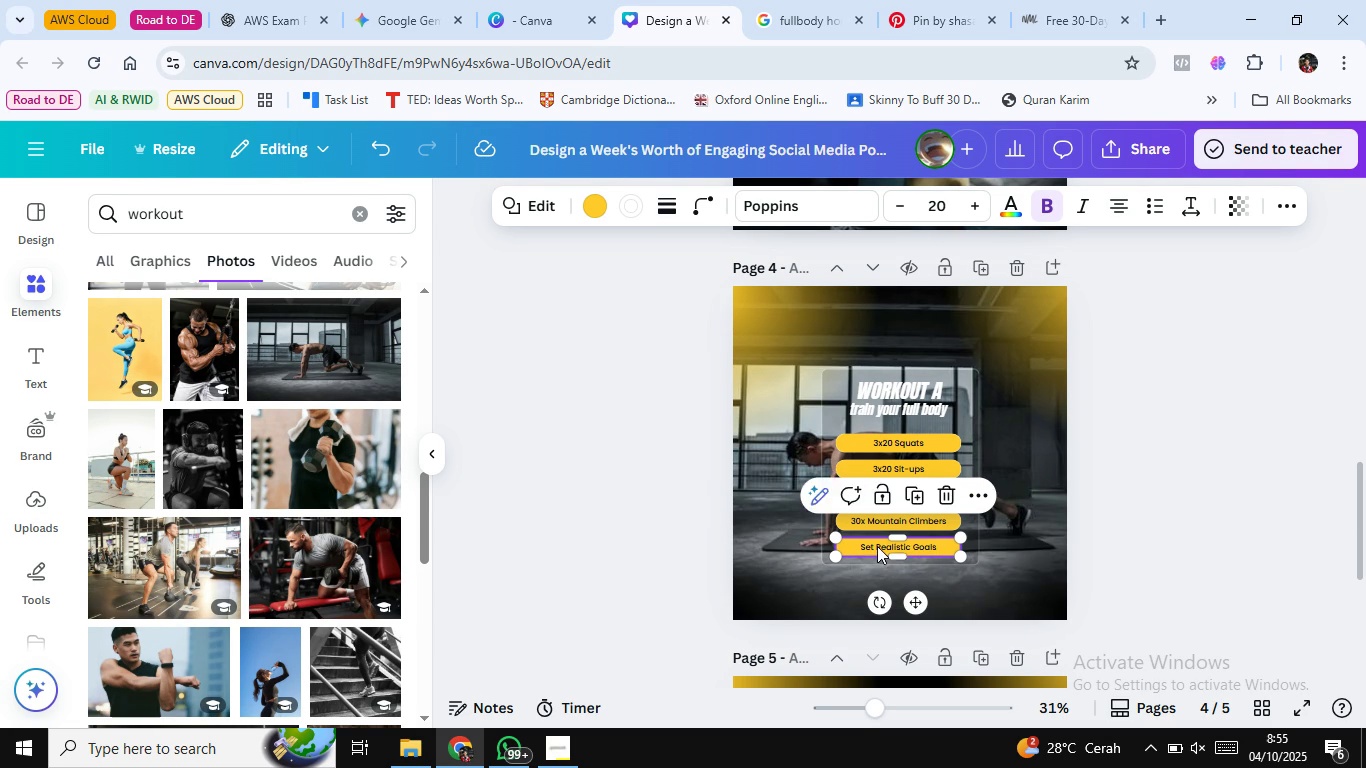 
double_click([877, 546])
 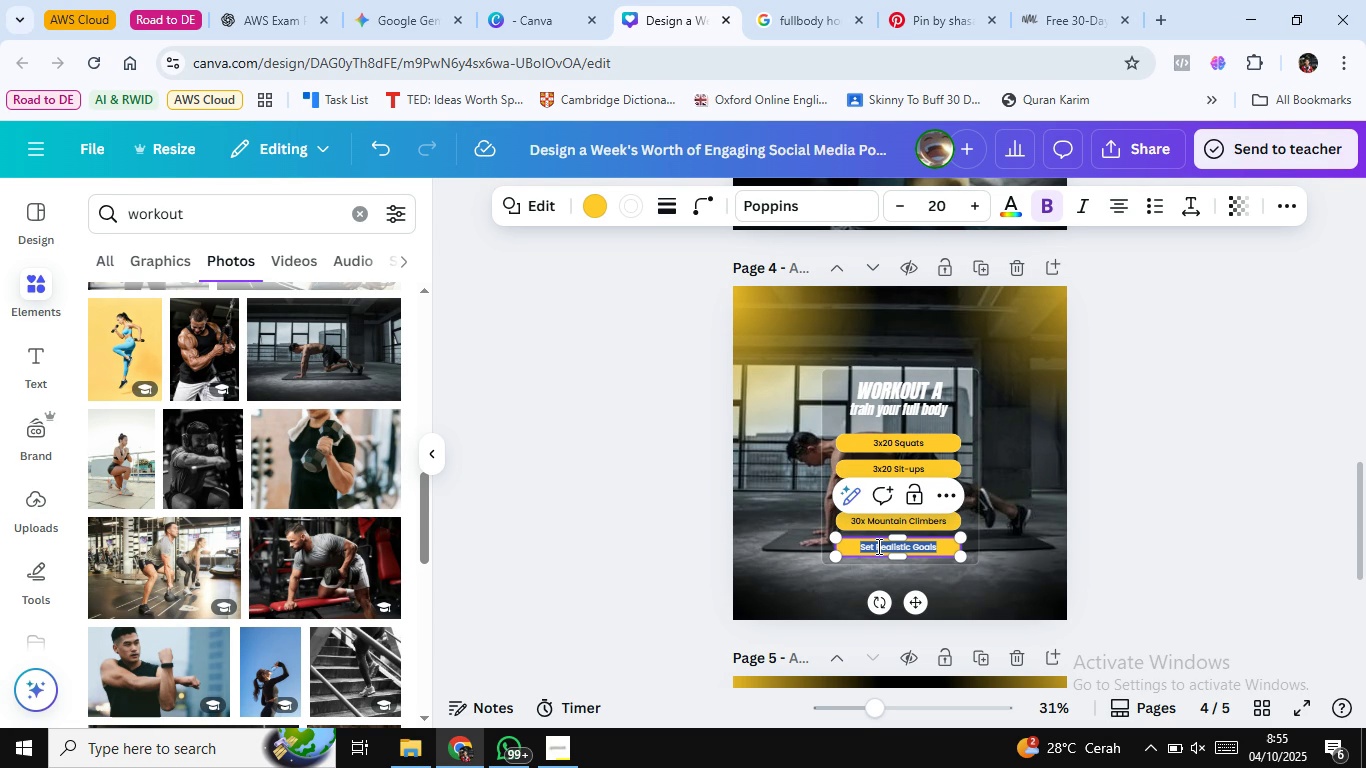 
triple_click([877, 546])
 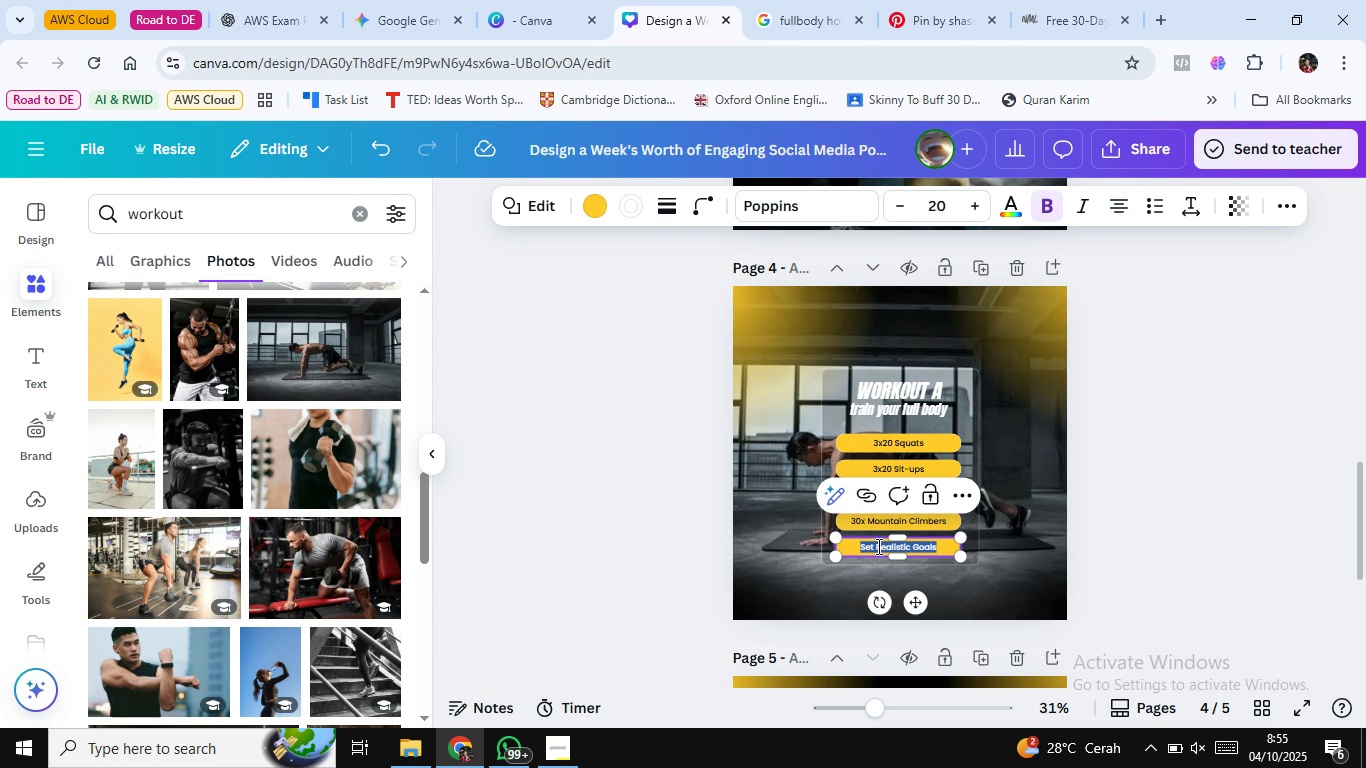 
key(Control+ControlLeft)
 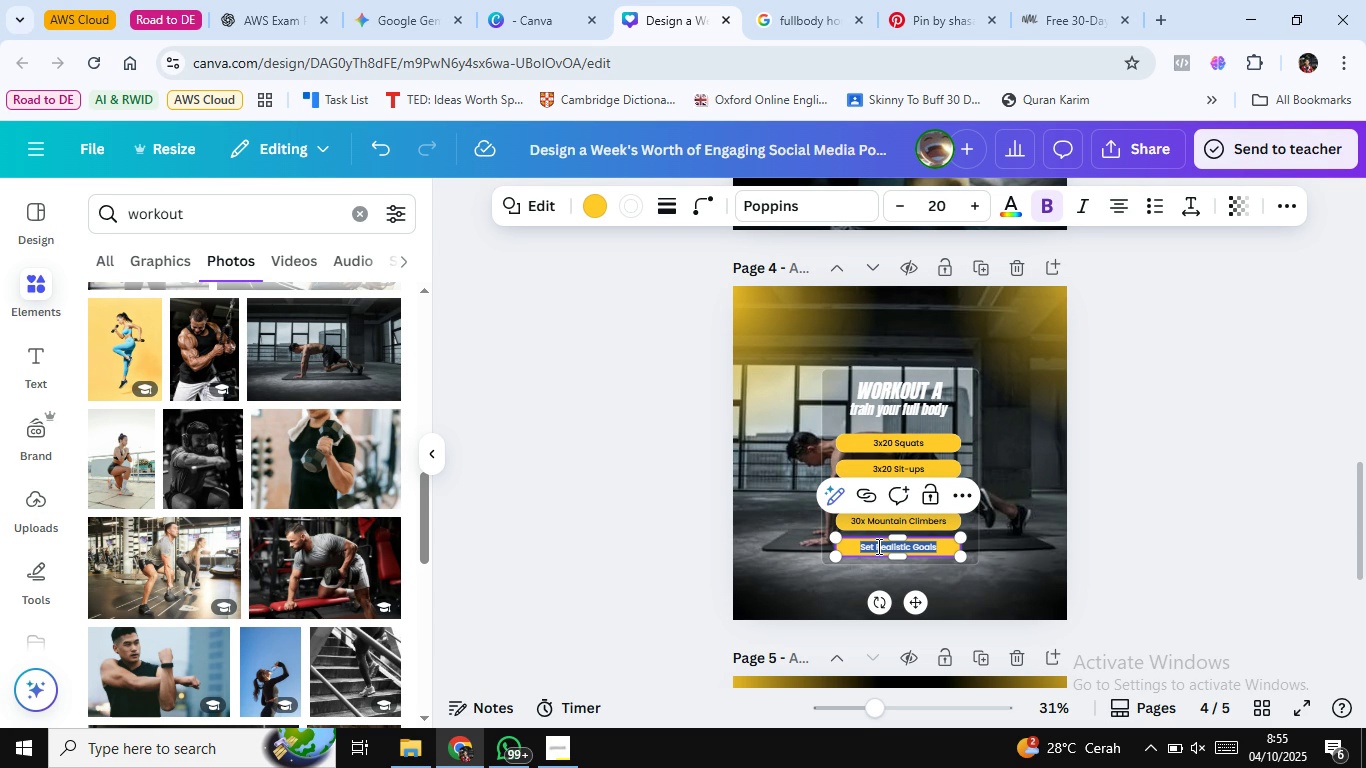 
key(Control+A)
 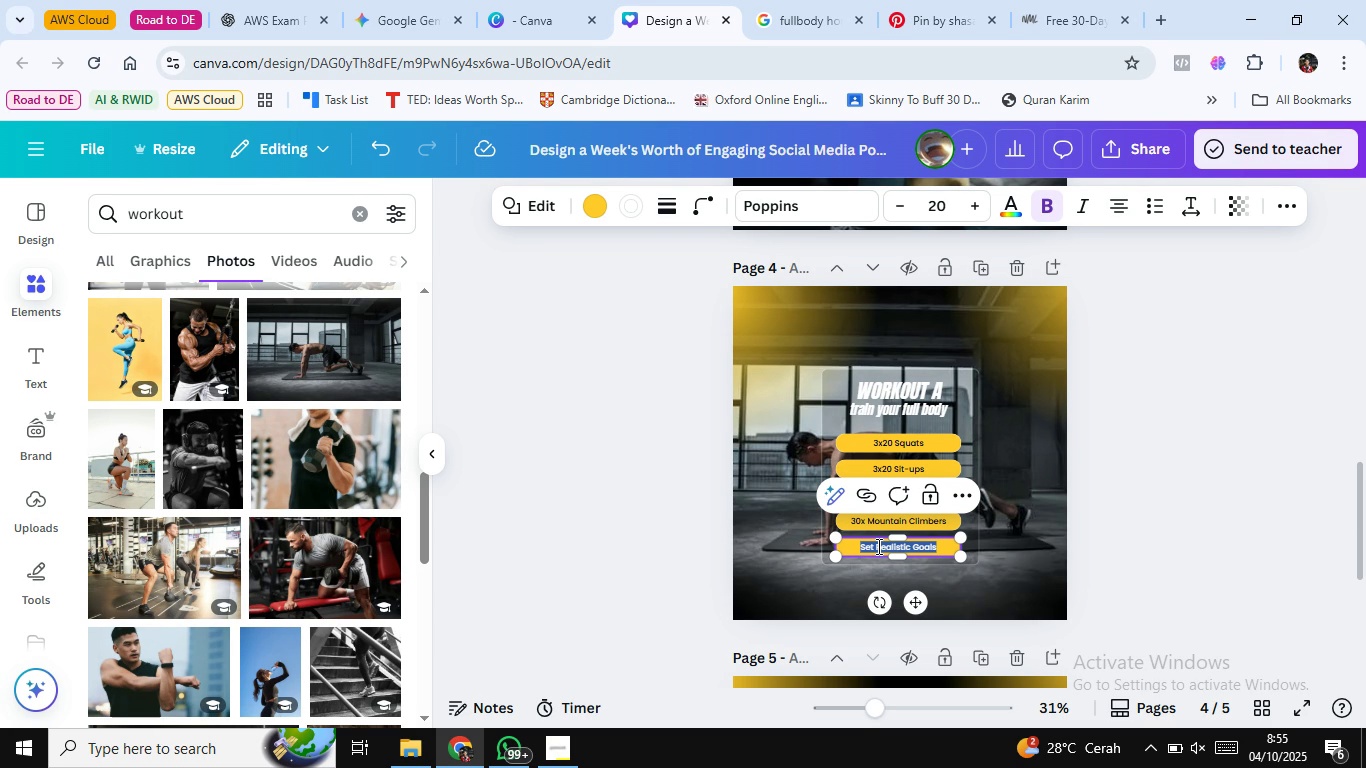 
key(Shift+ShiftLeft)
 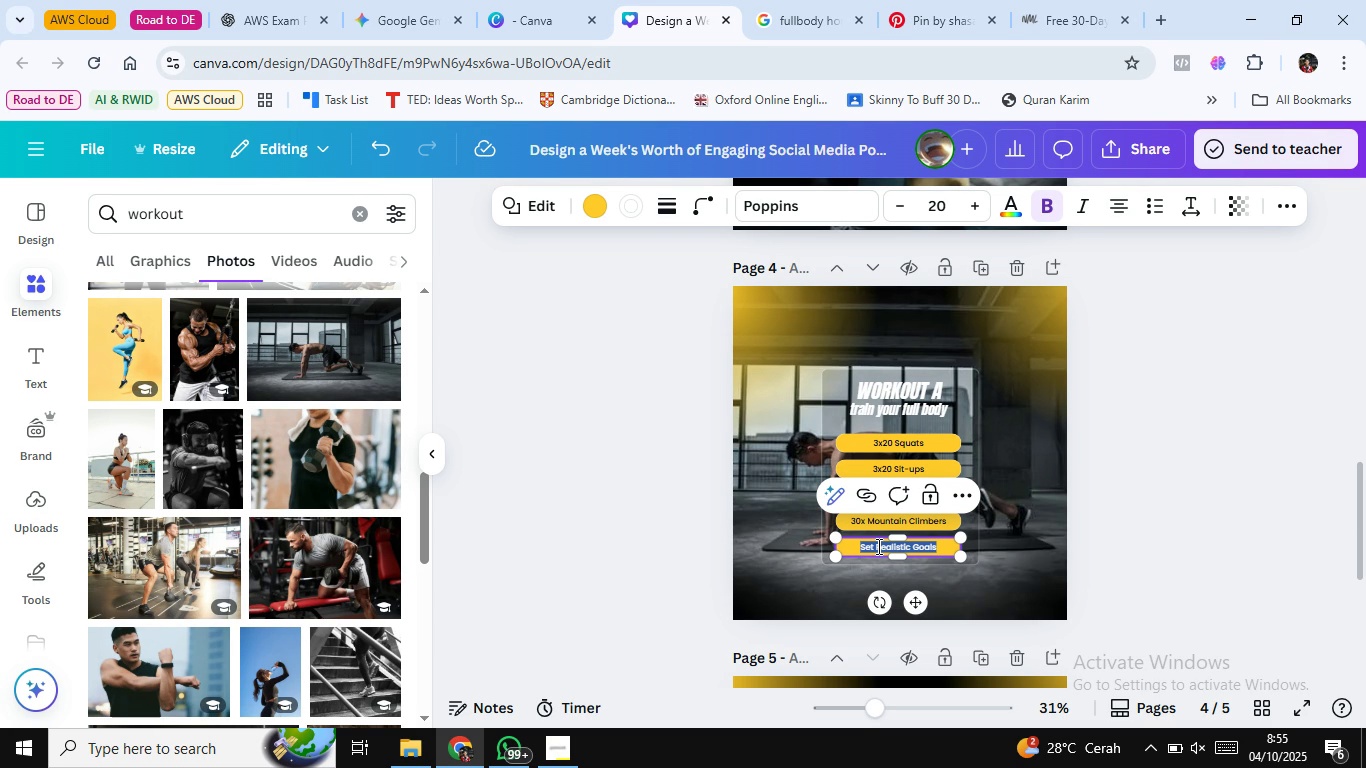 
type(90 secs)
key(Backspace)
type( Plank)
 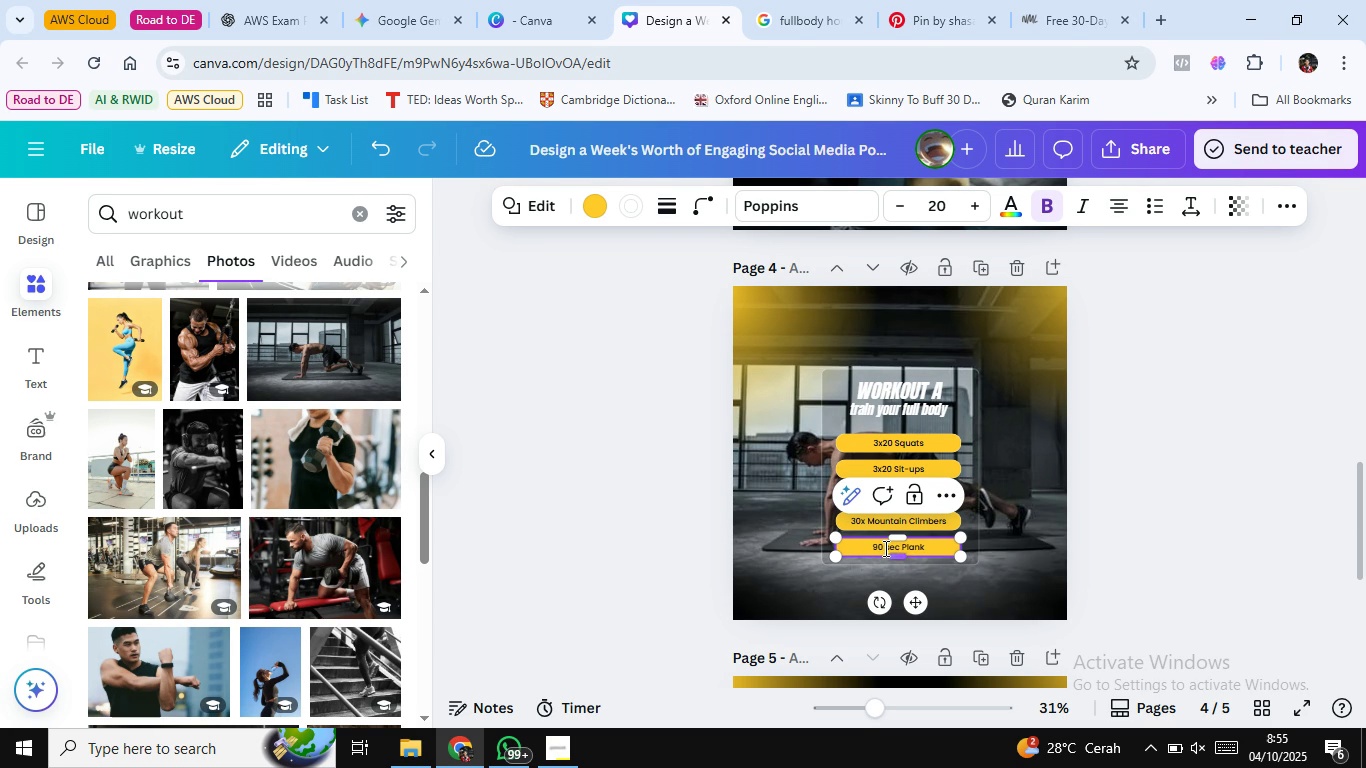 
left_click([884, 548])
 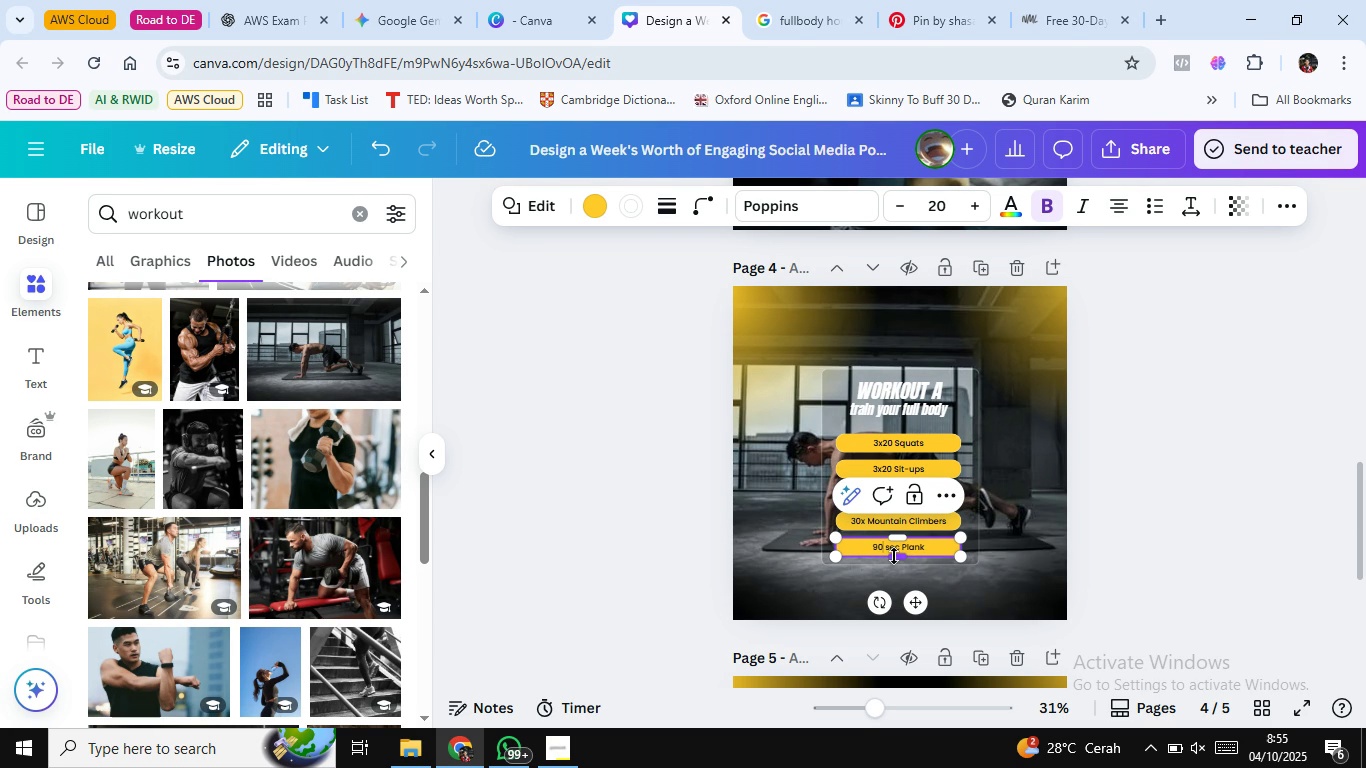 
key(Delete)
 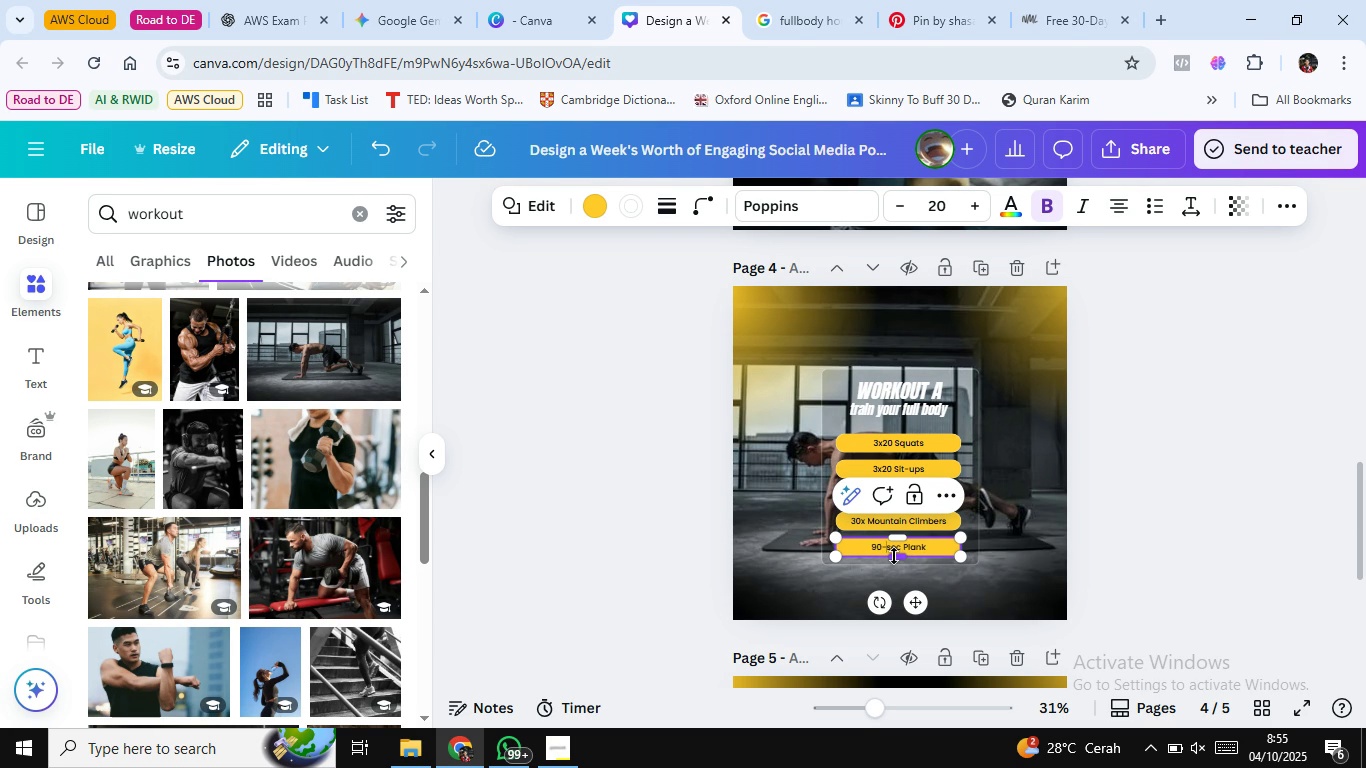 
key(Minus)
 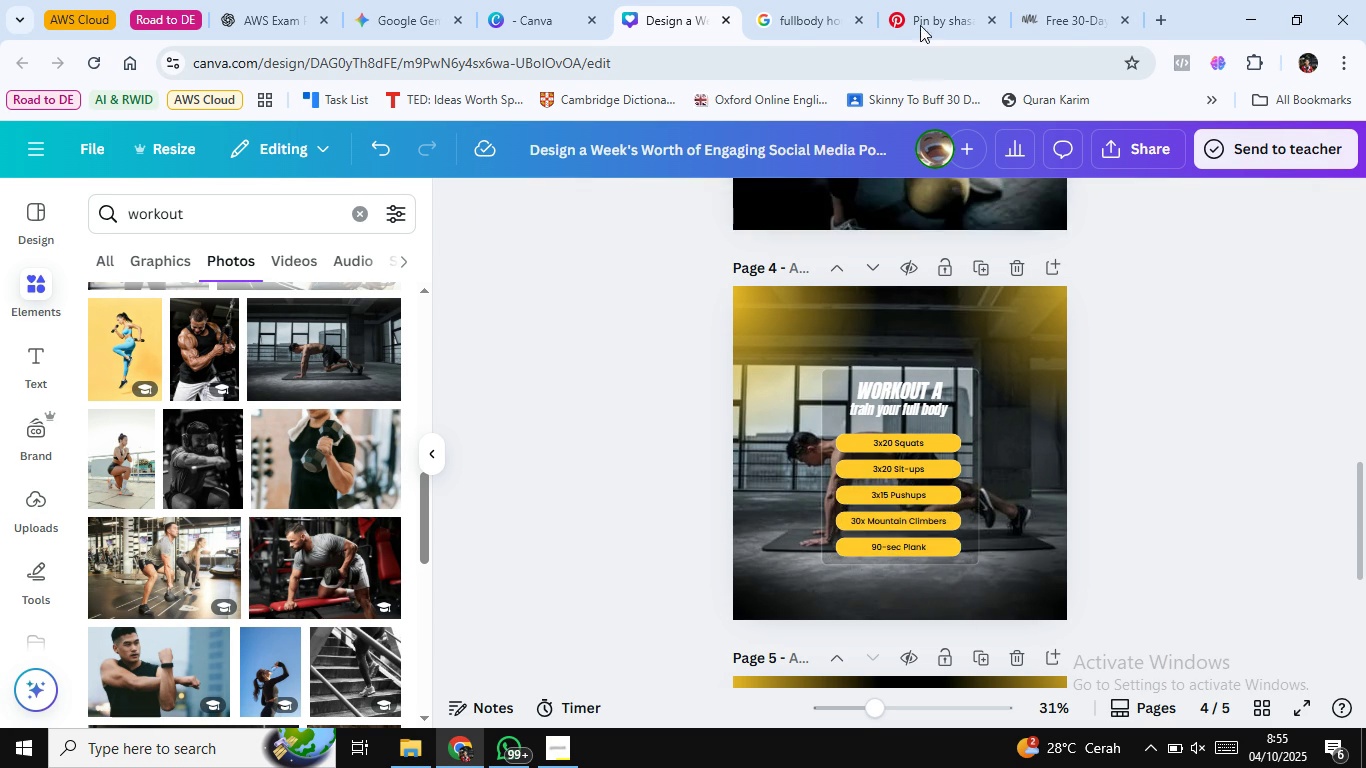 
left_click([932, 0])
 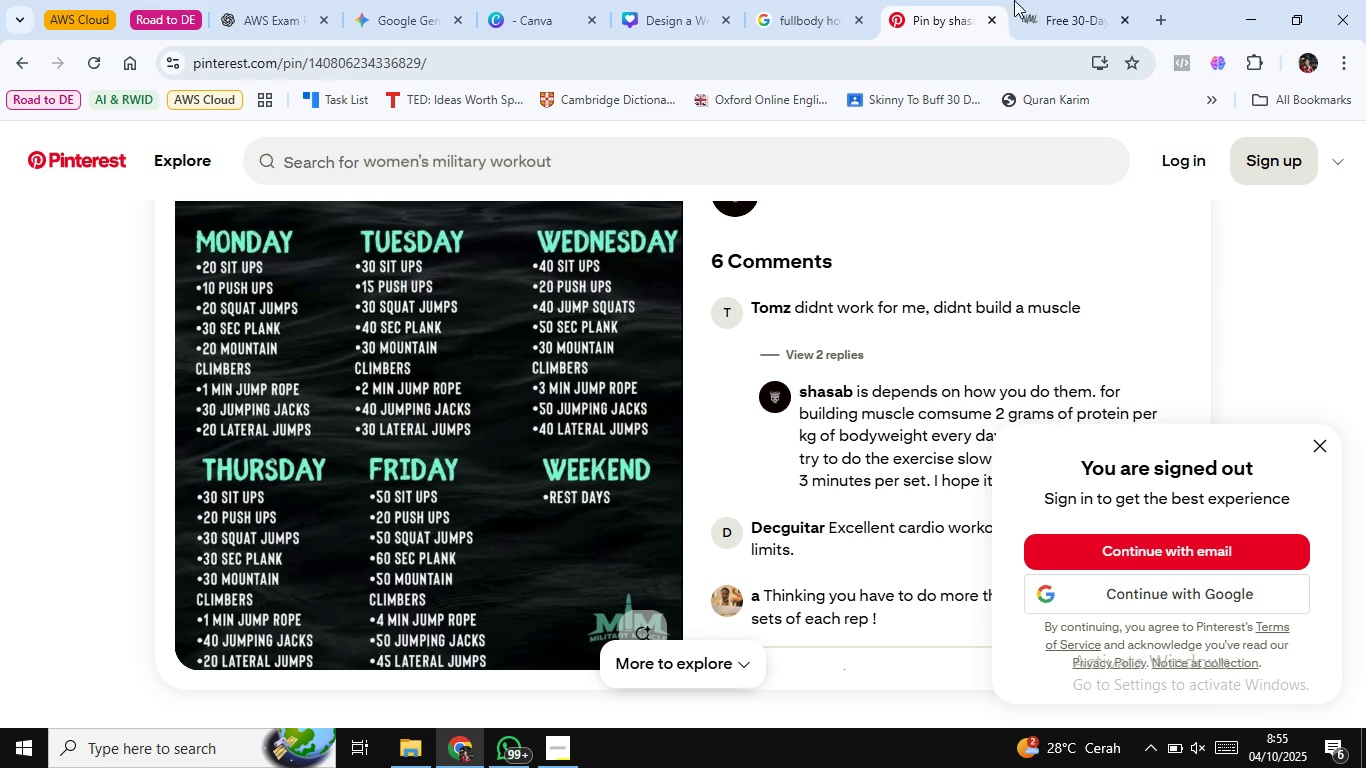 
mouse_move([1030, 29])
 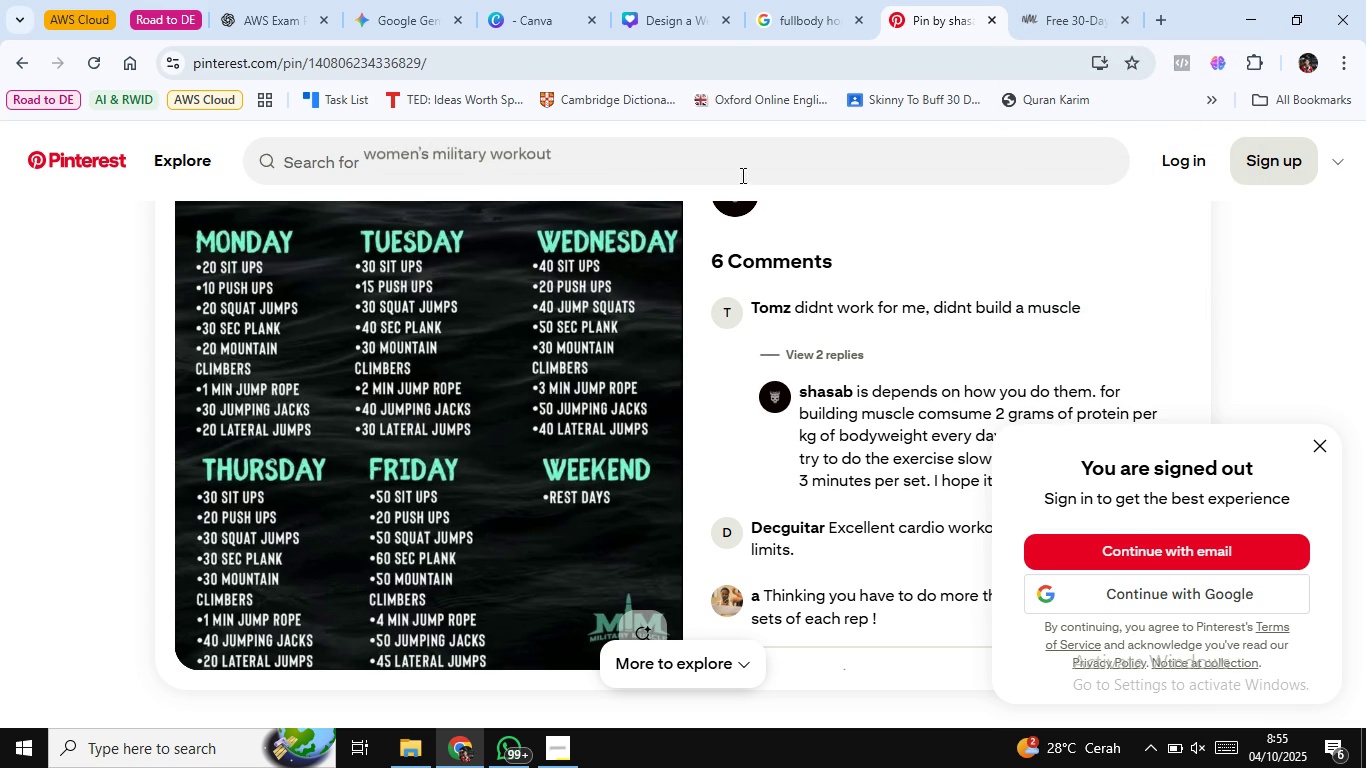 
left_click([724, 0])
 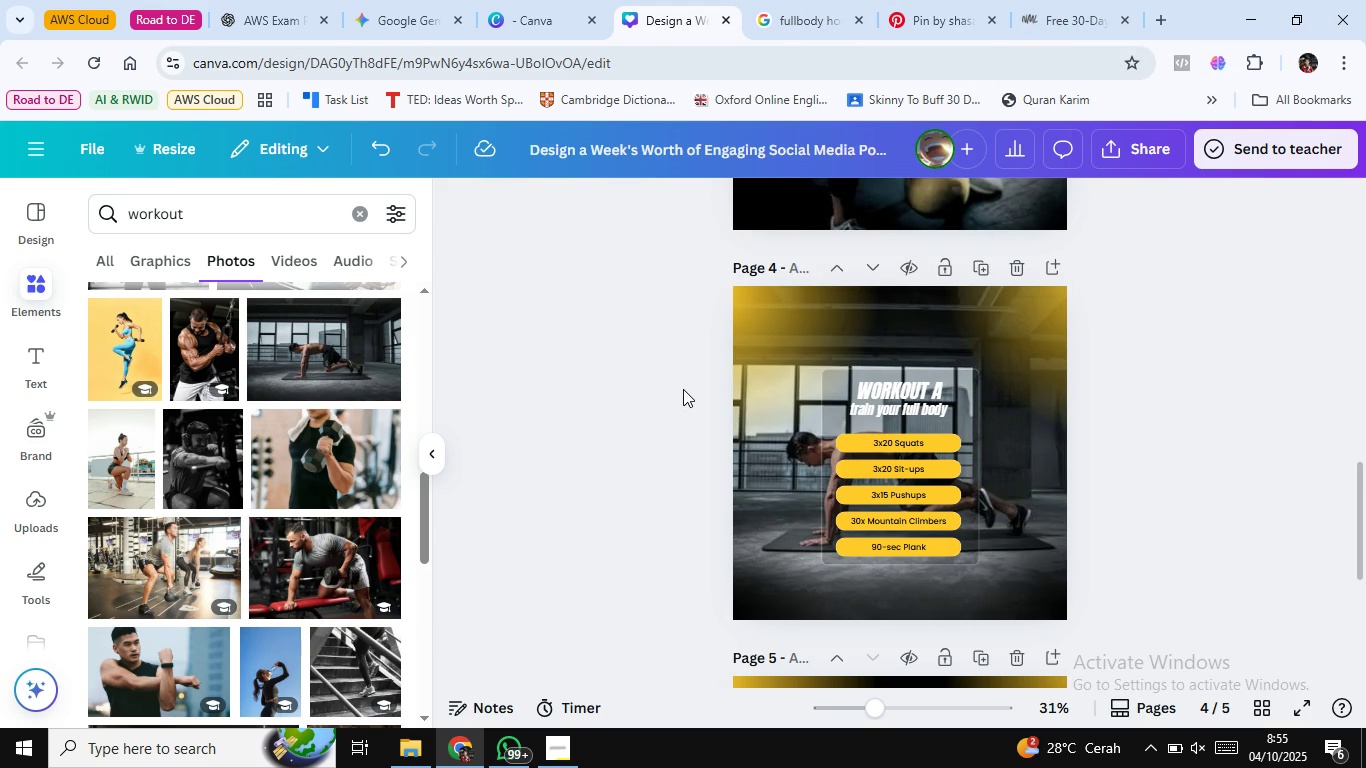 
left_click([679, 385])
 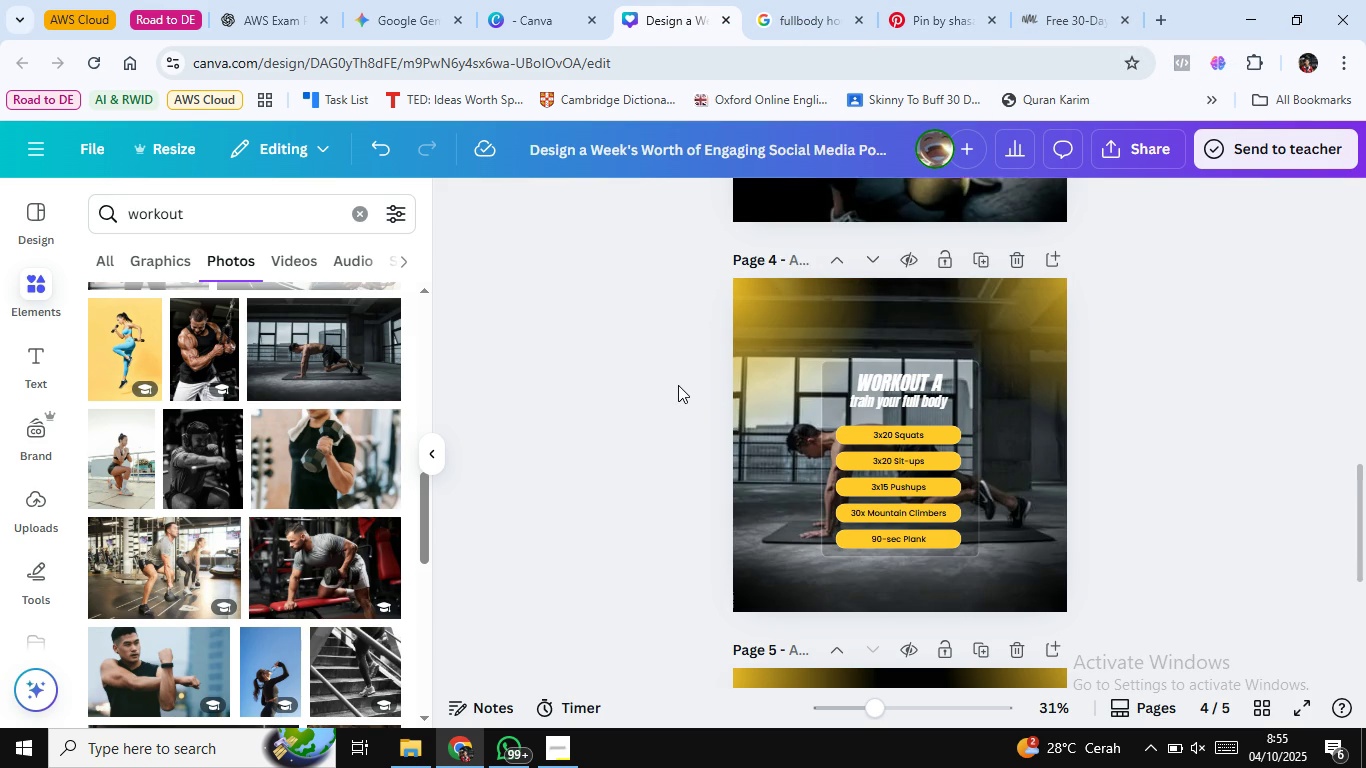 
scroll: coordinate [679, 385], scroll_direction: down, amount: 2.0
 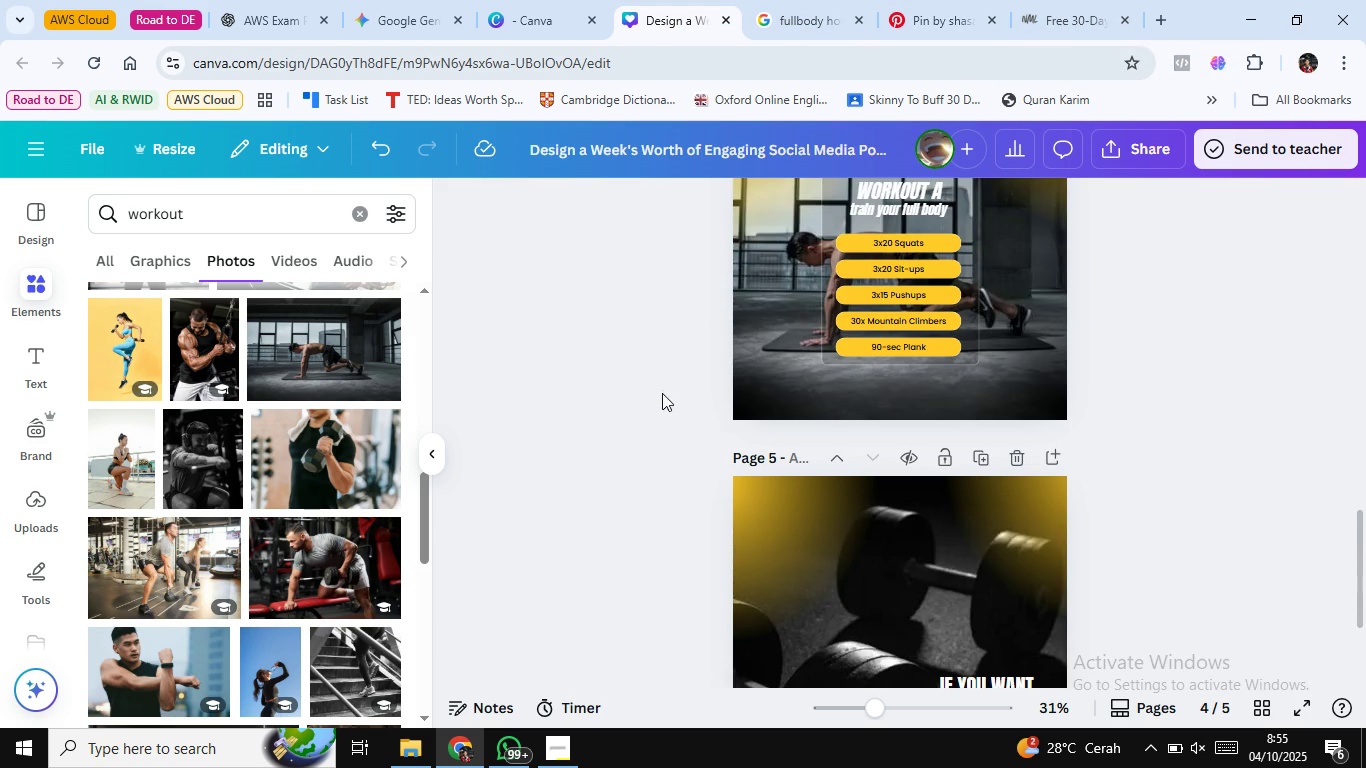 
scroll: coordinate [627, 411], scroll_direction: up, amount: 2.0
 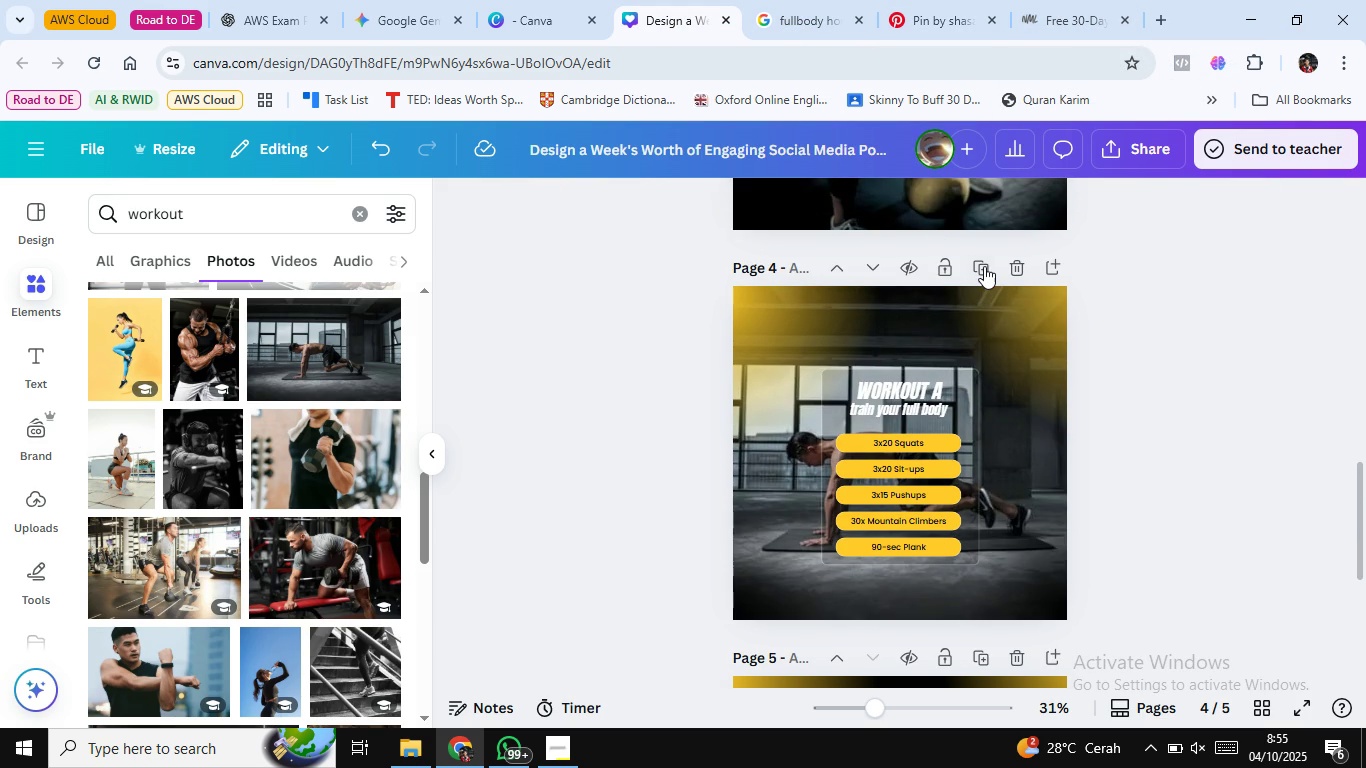 
left_click([983, 266])
 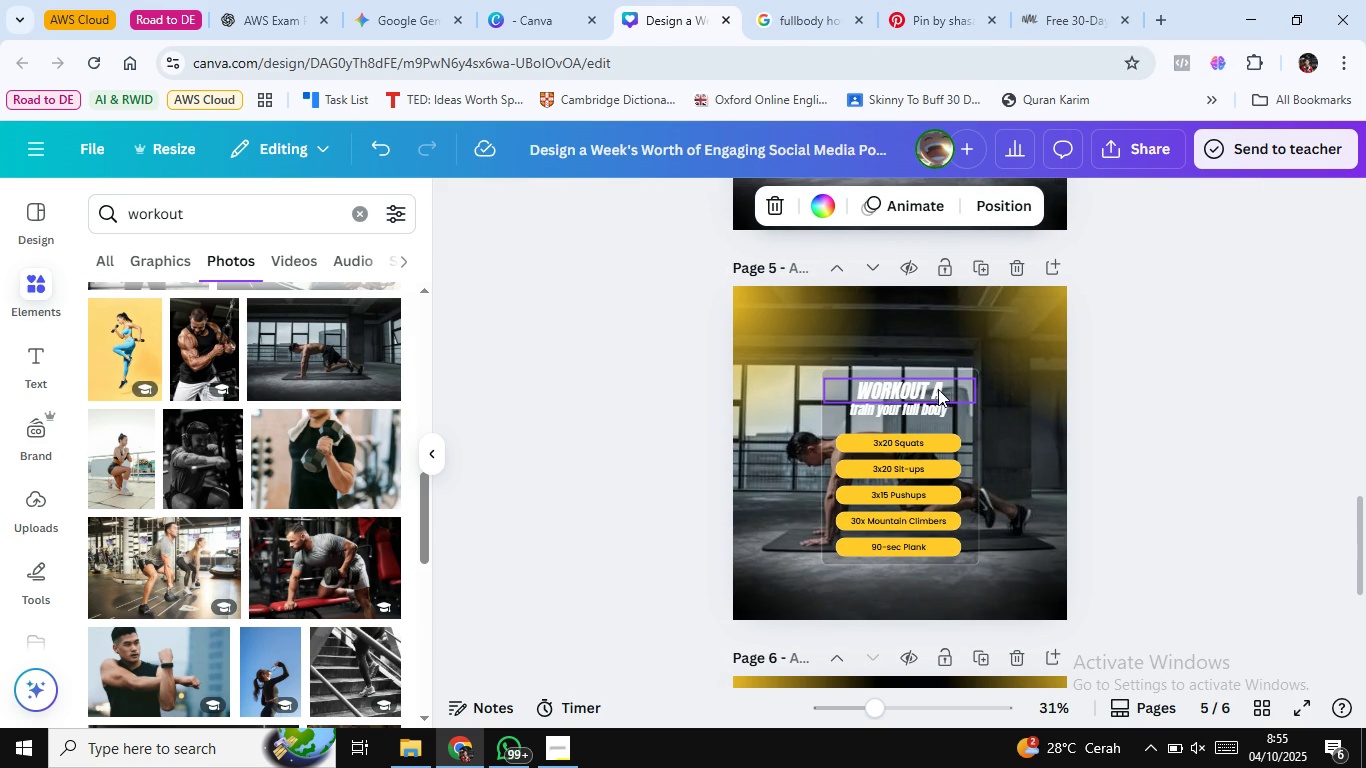 
double_click([940, 389])
 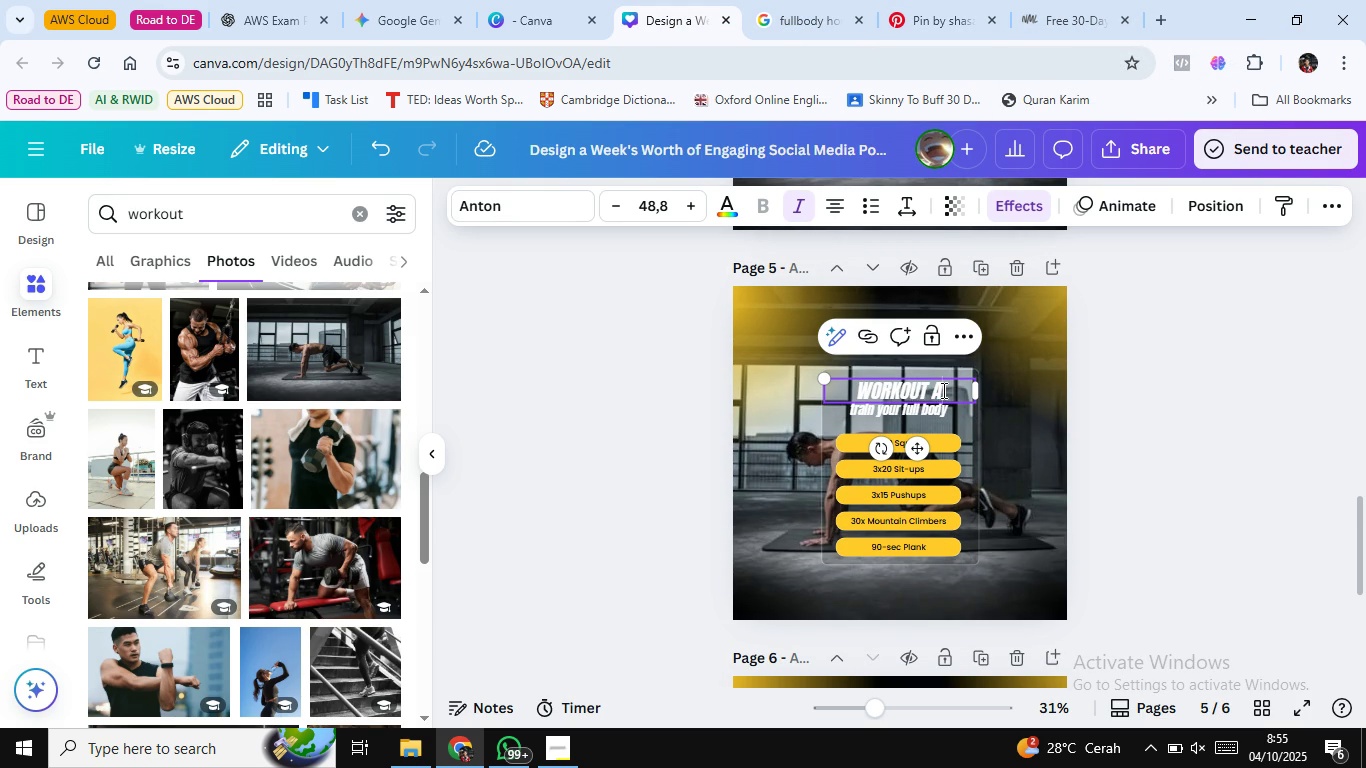 
left_click([942, 390])
 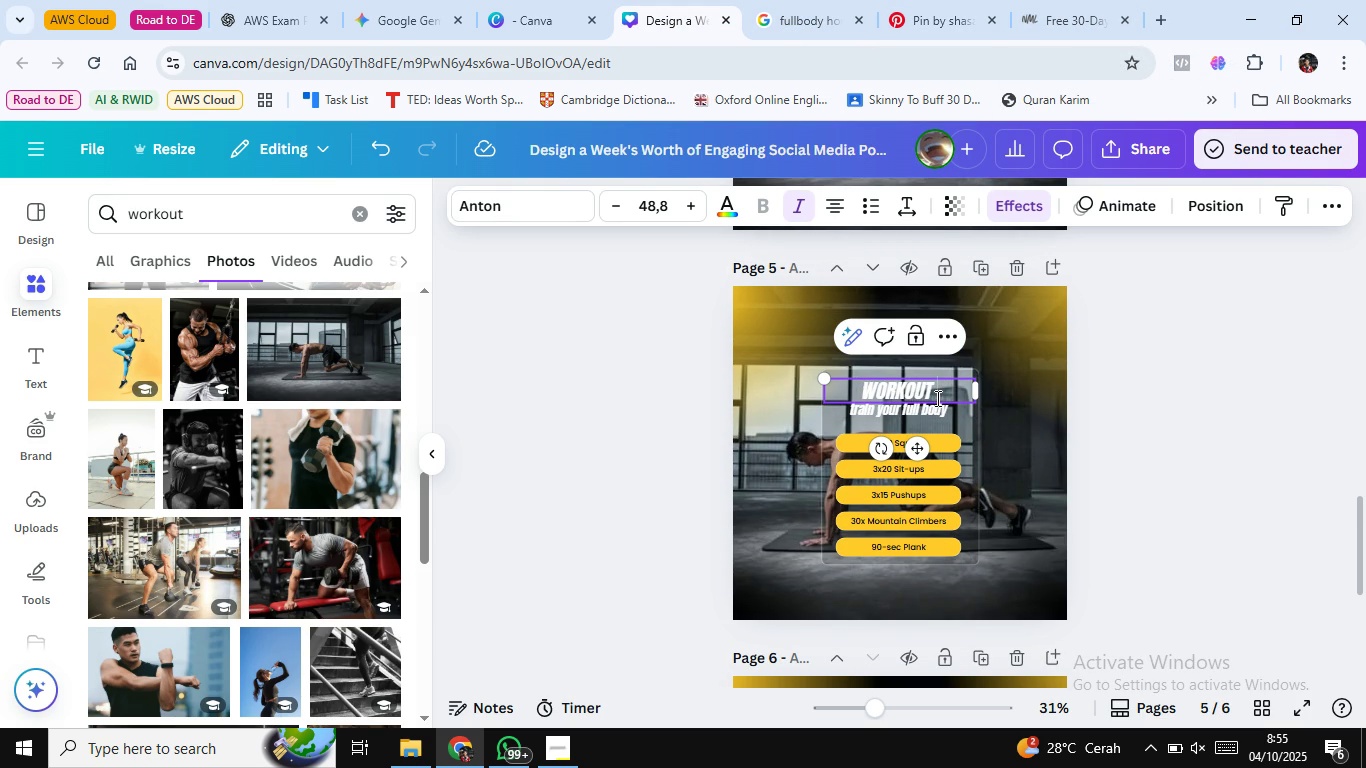 
key(Backspace)